 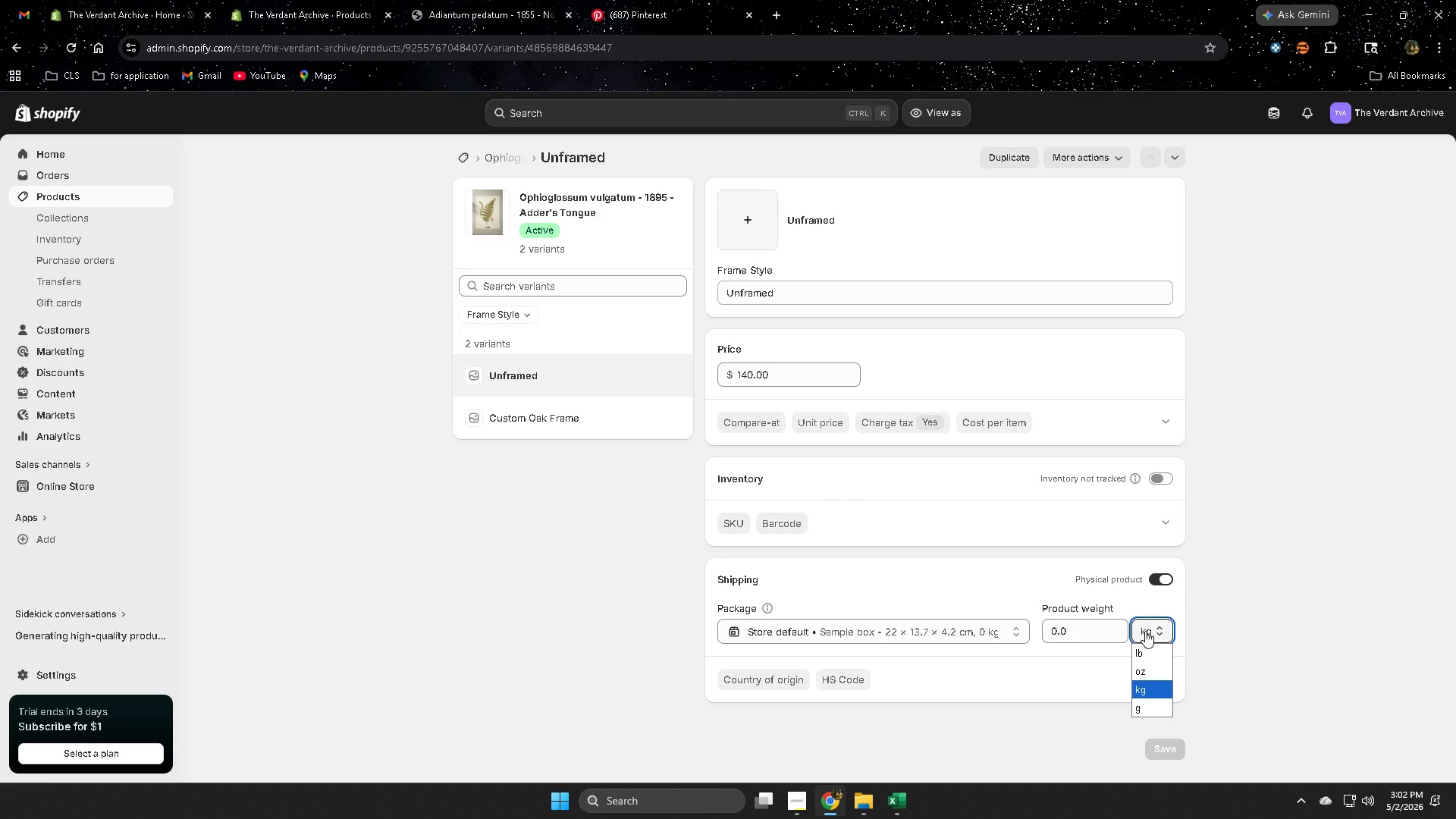 
left_click([1144, 656])
 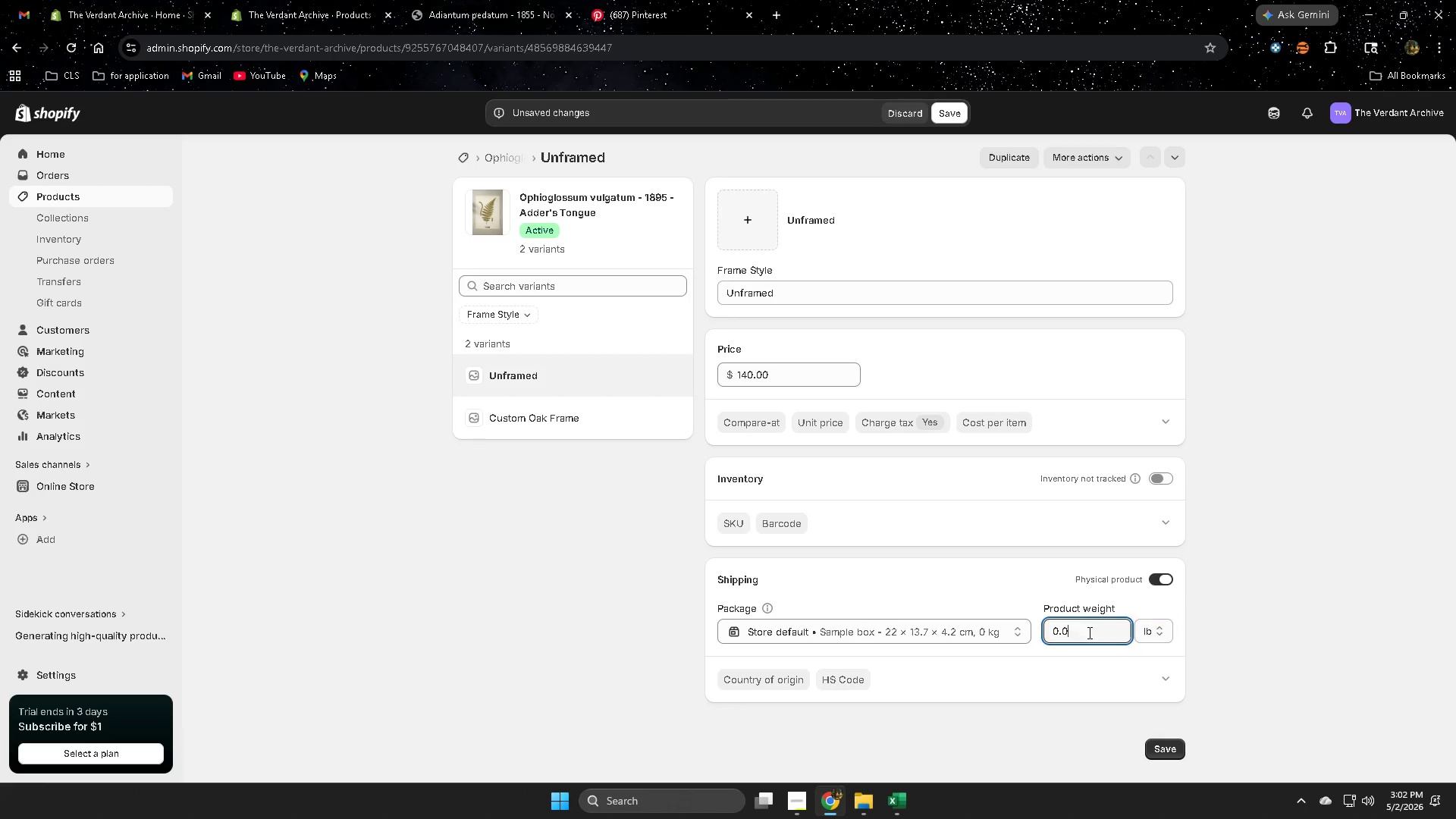 
double_click([1088, 632])
 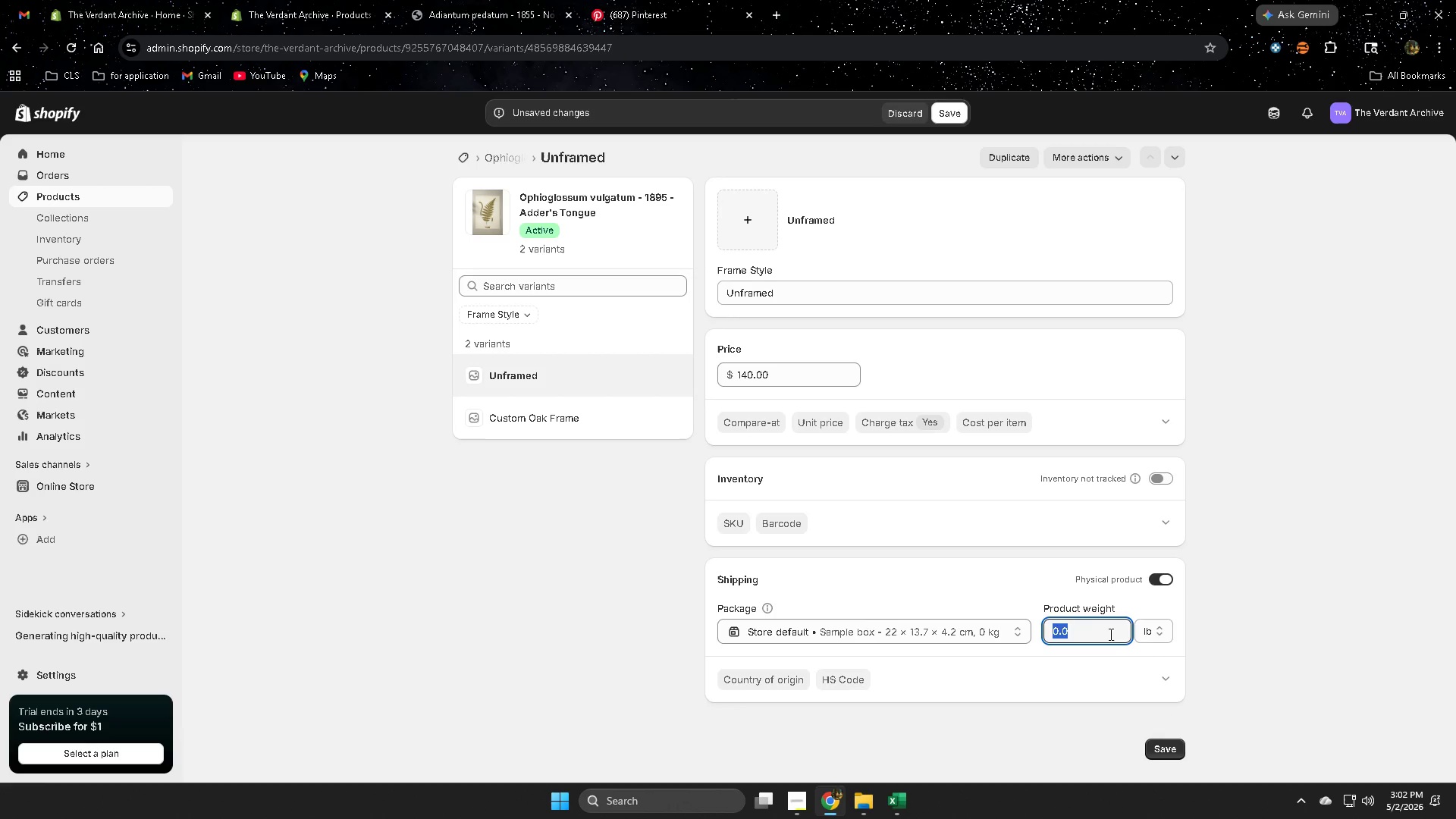 
key(Control+ControlLeft)
 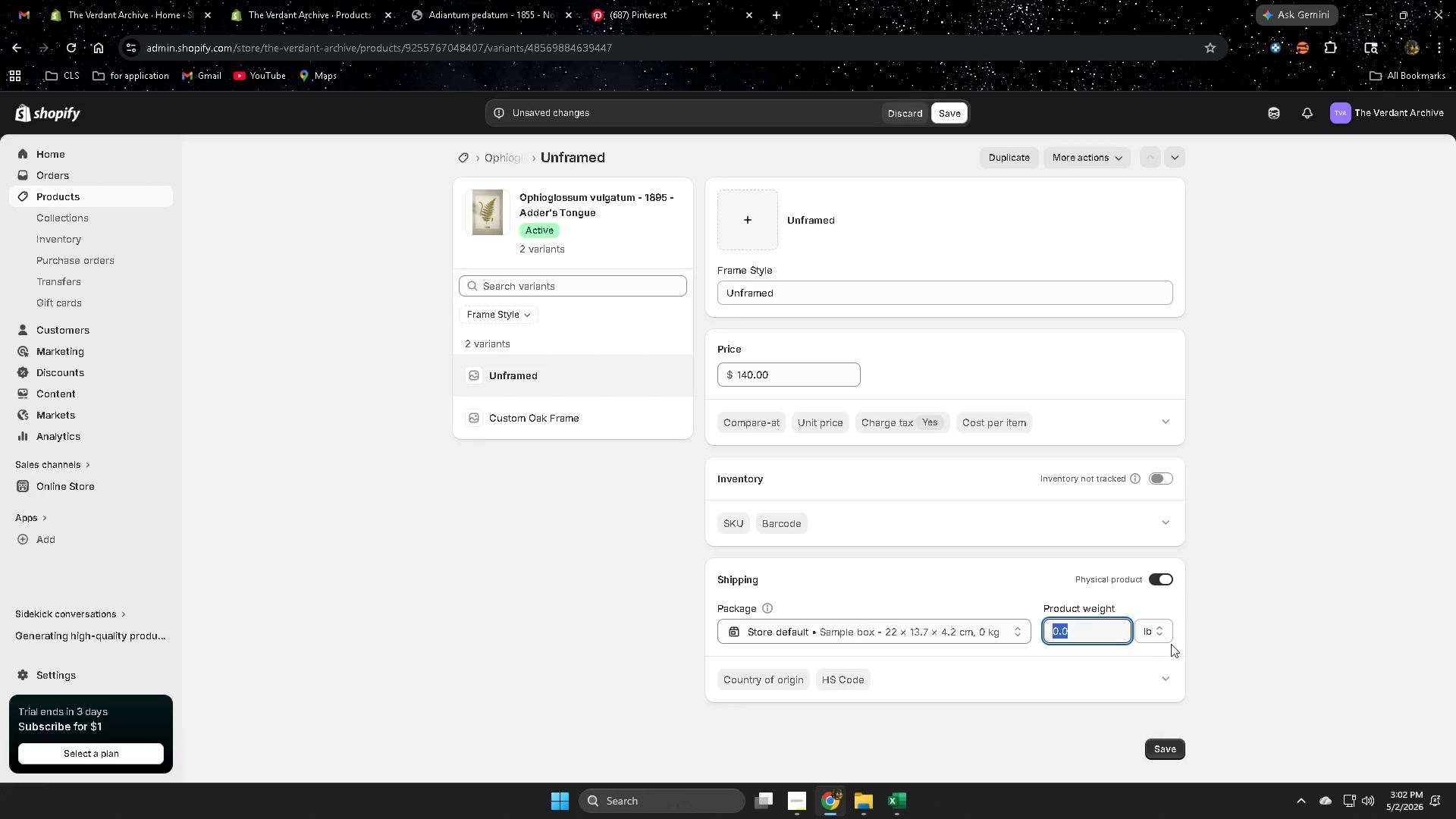 
key(Control+V)
 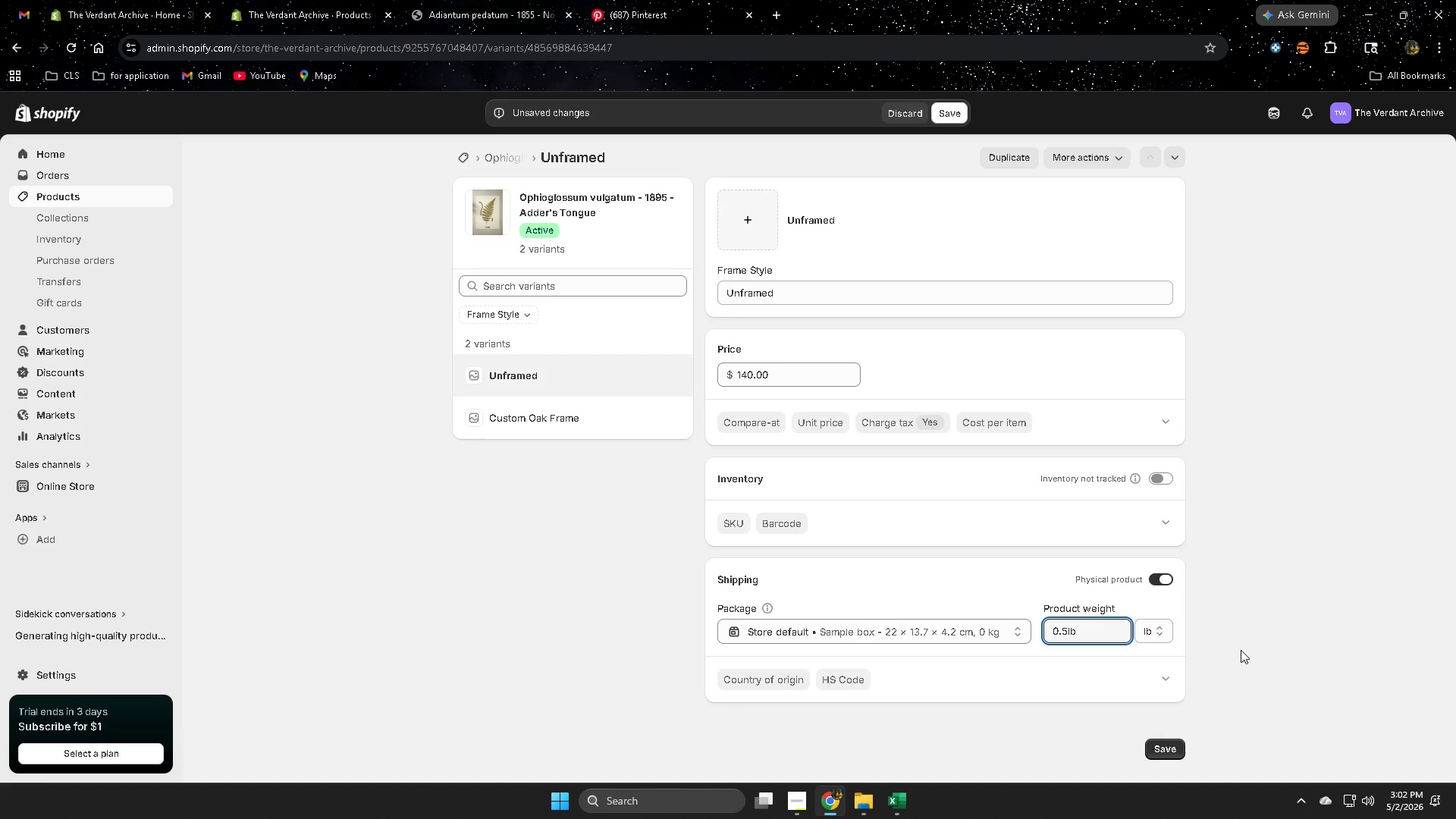 
left_click([1241, 650])
 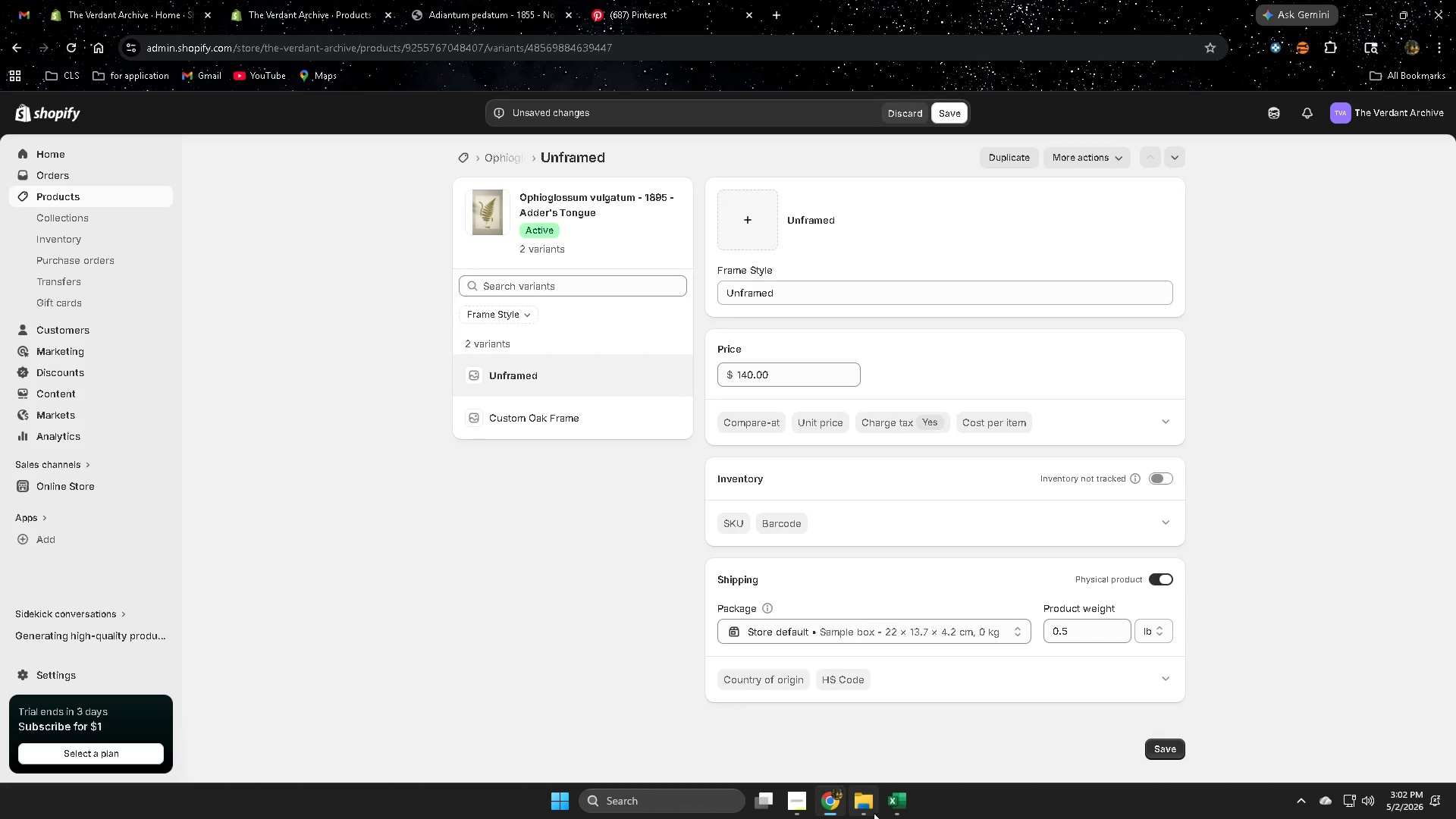 
left_click([783, 742])